 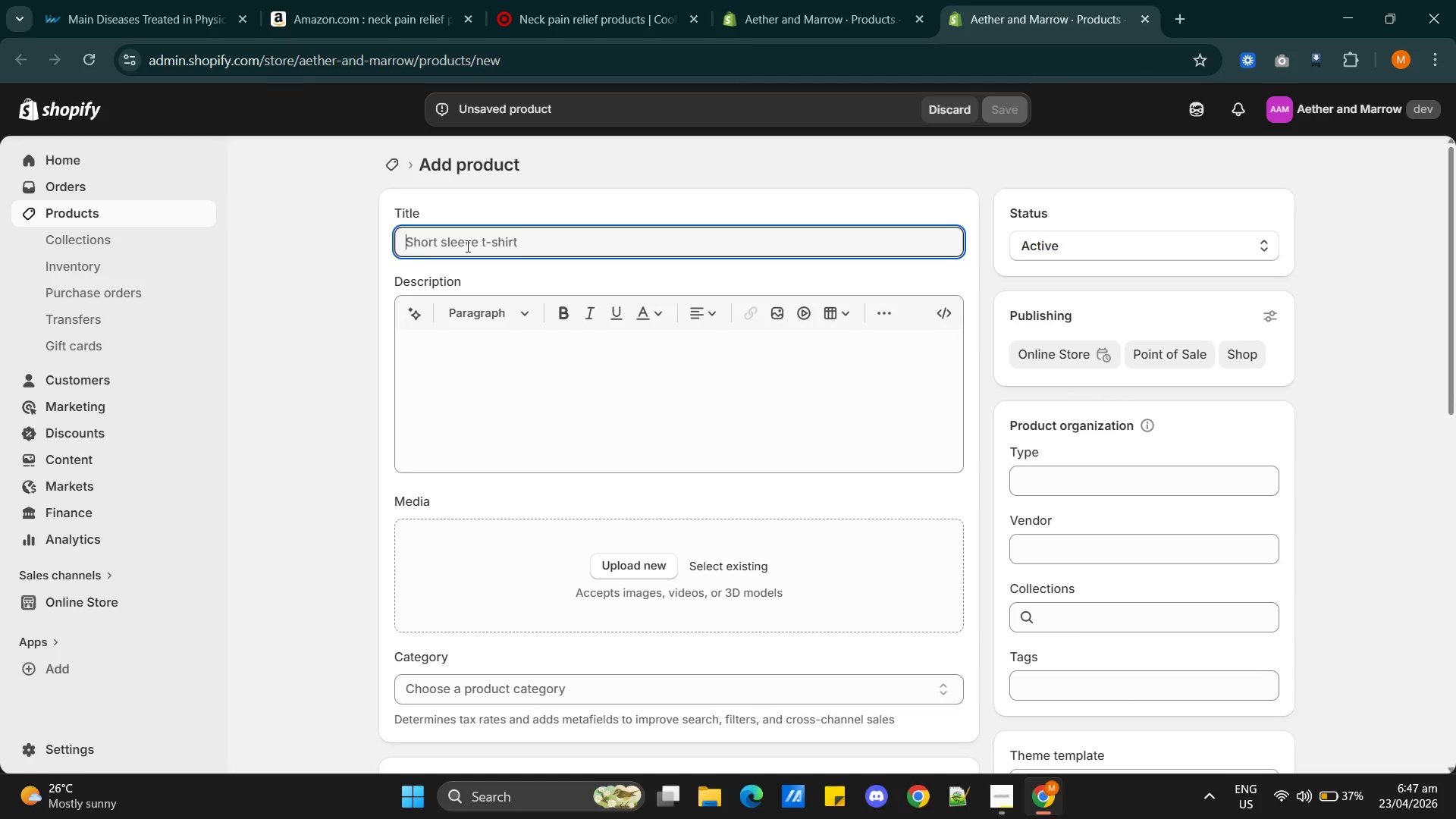 
key(Control+V)
 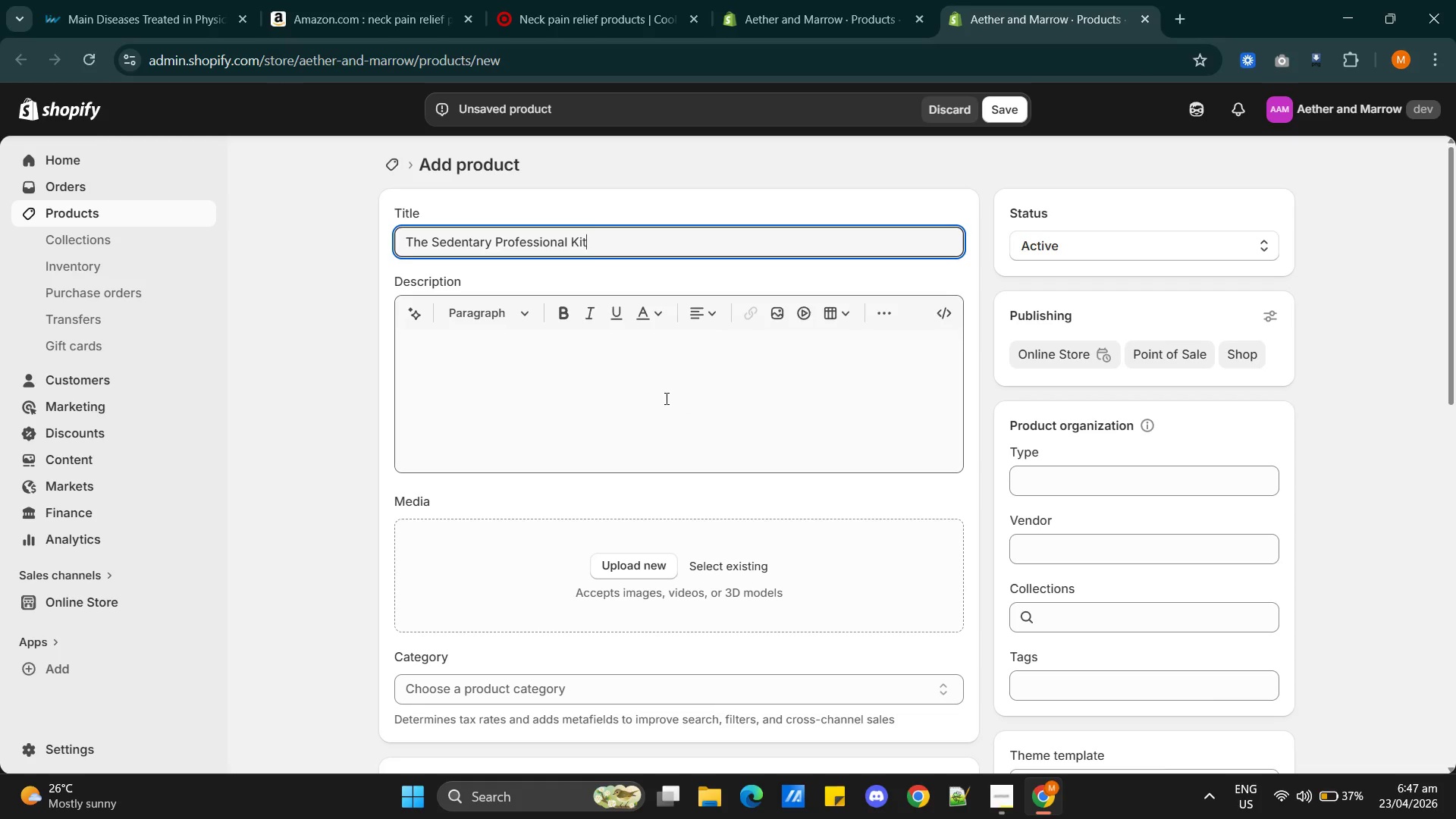 
left_click([645, 394])
 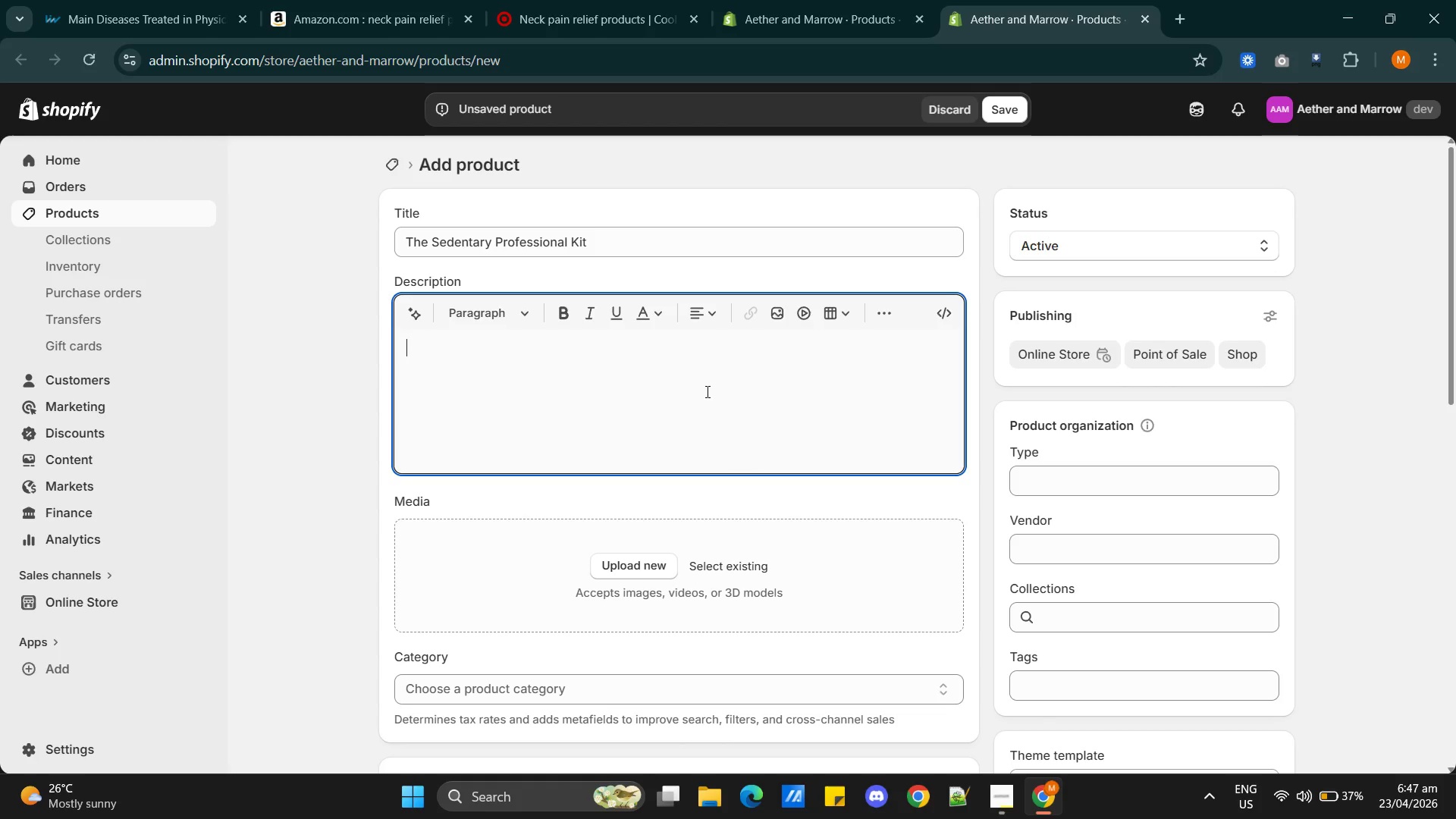 
scroll: coordinate [642, 438], scroll_direction: down, amount: 1.0
 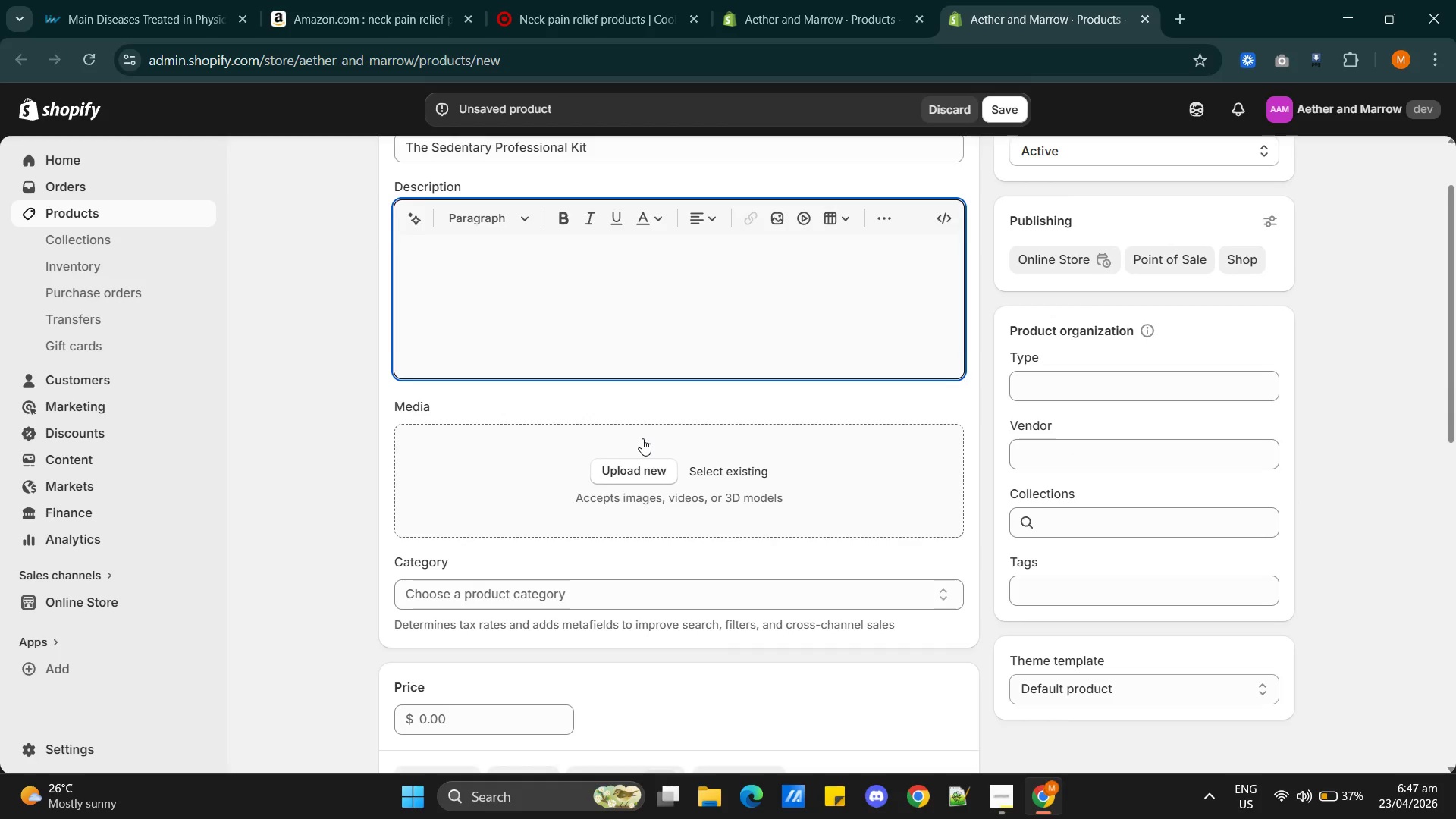 
scroll: coordinate [642, 438], scroll_direction: up, amount: 1.0
 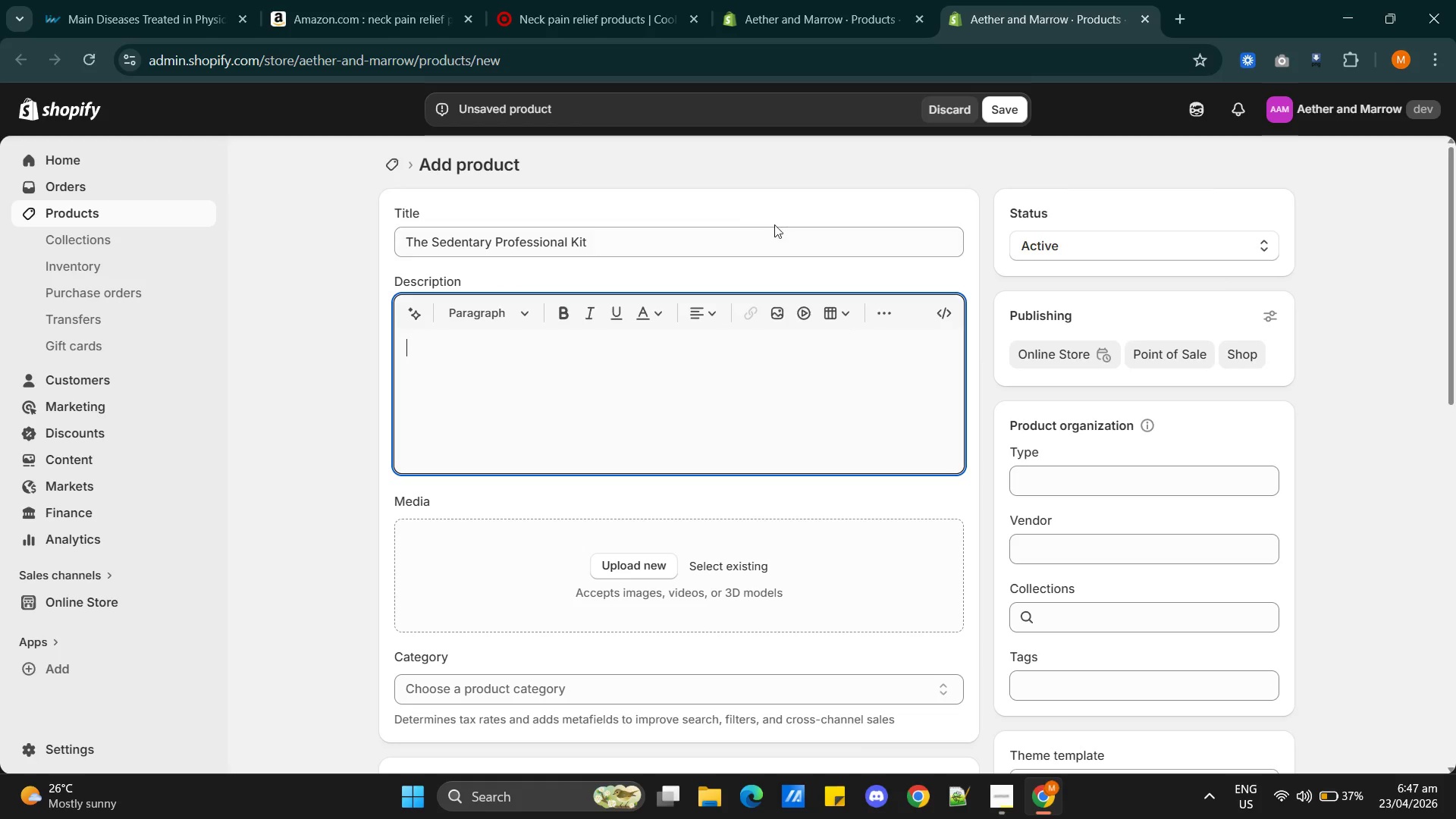 
left_click([579, 20])
 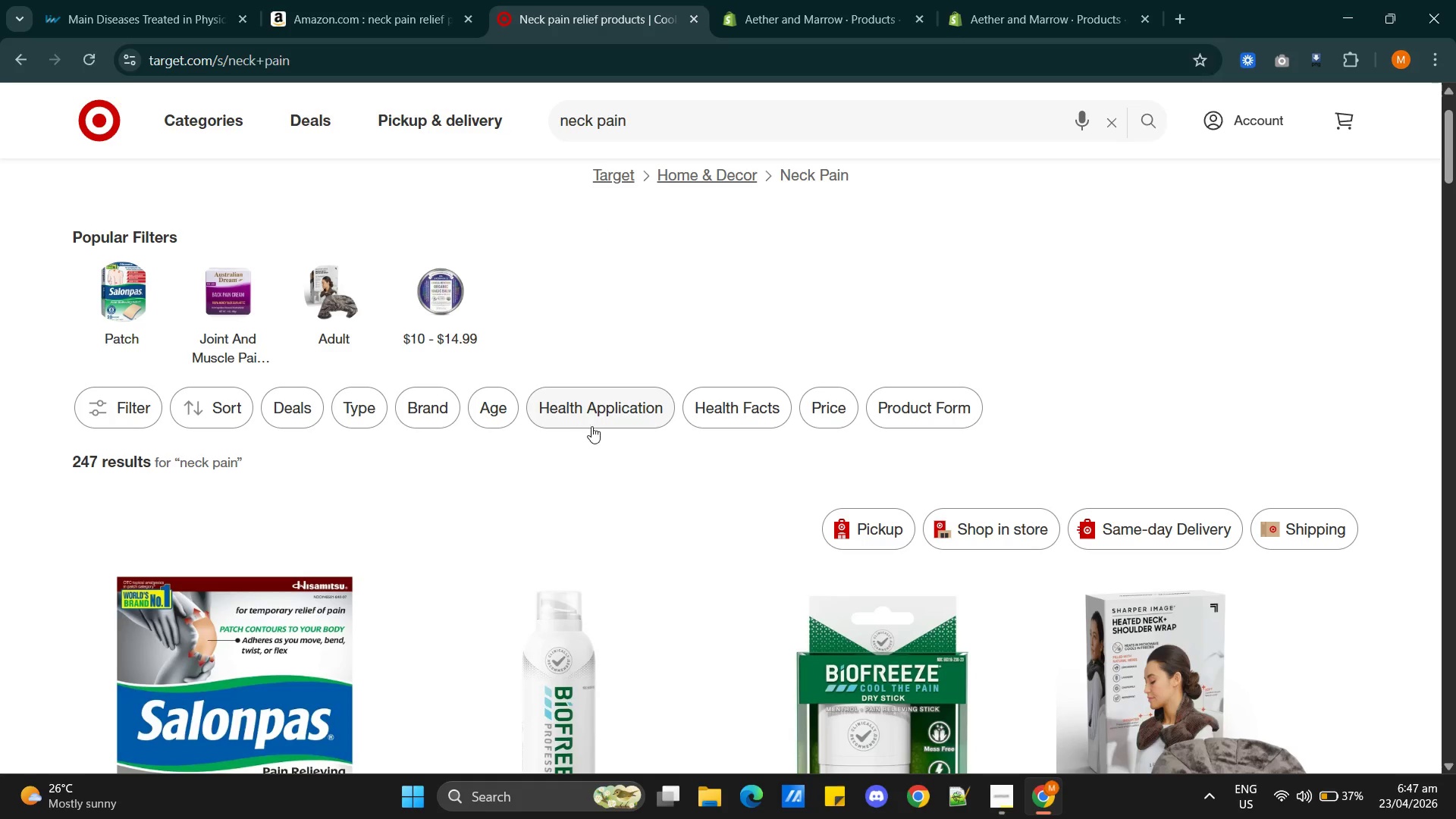 
scroll: coordinate [598, 428], scroll_direction: down, amount: 4.0
 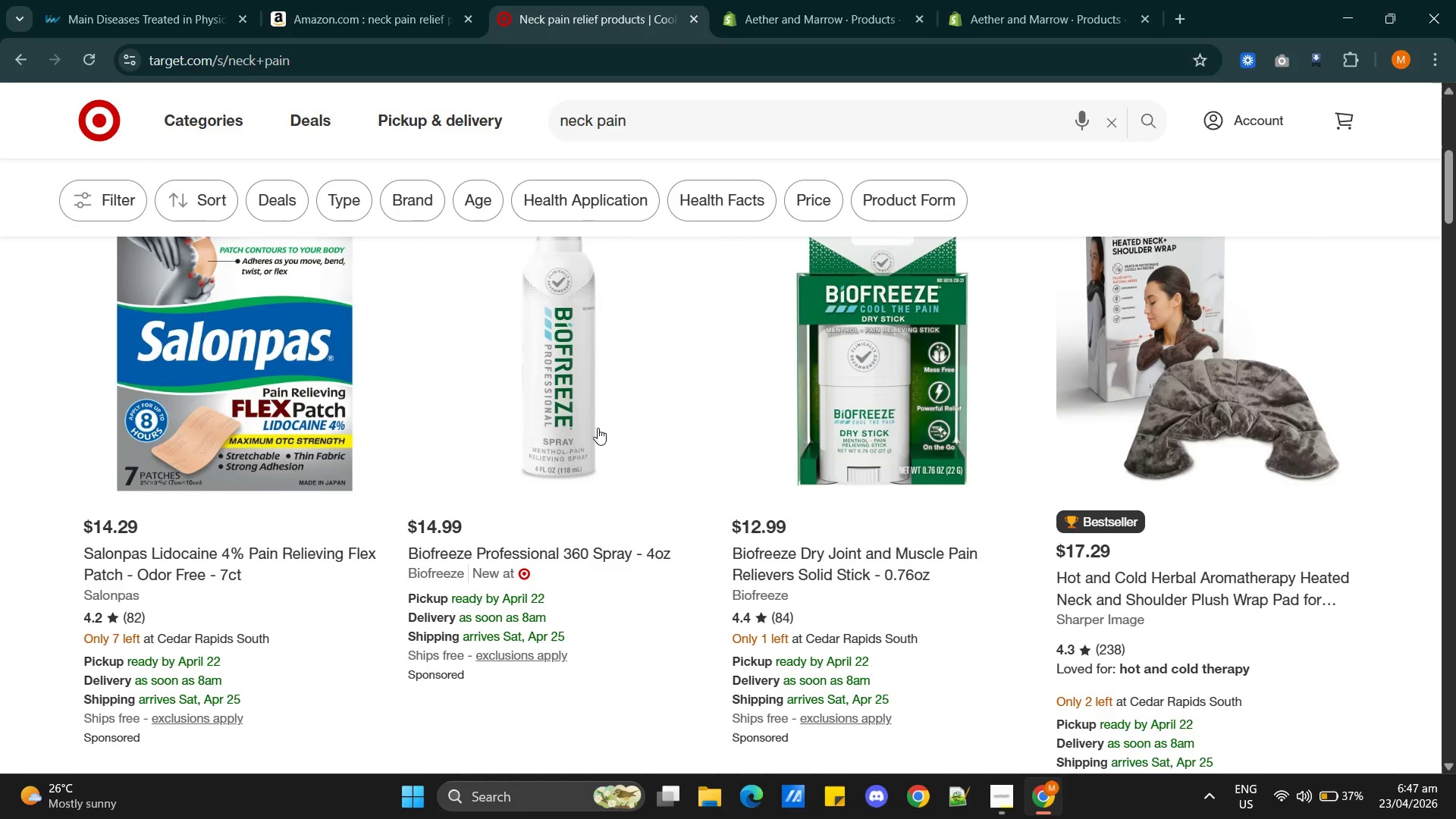 
scroll: coordinate [598, 428], scroll_direction: up, amount: 3.0
 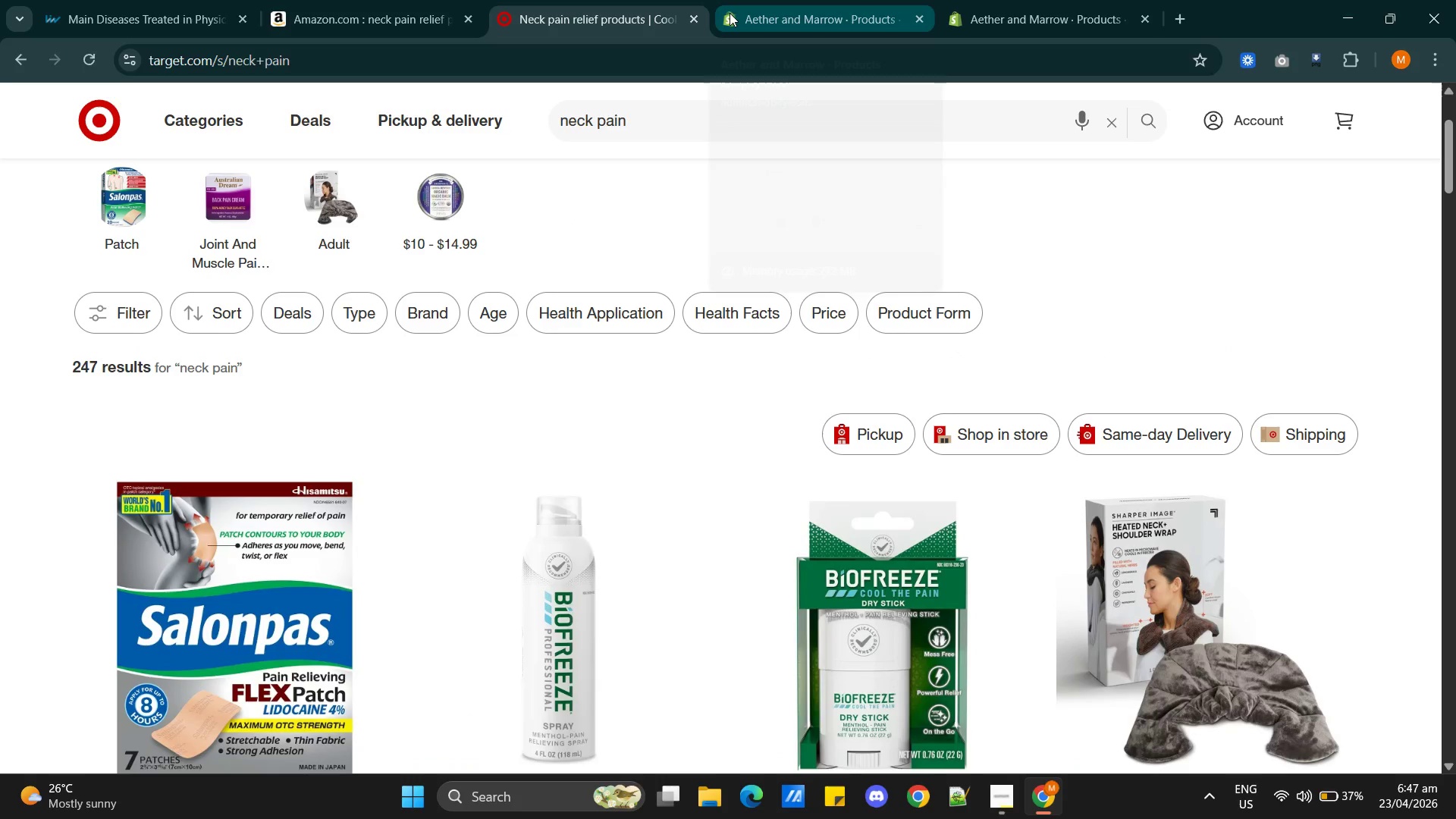 
left_click([309, 8])
 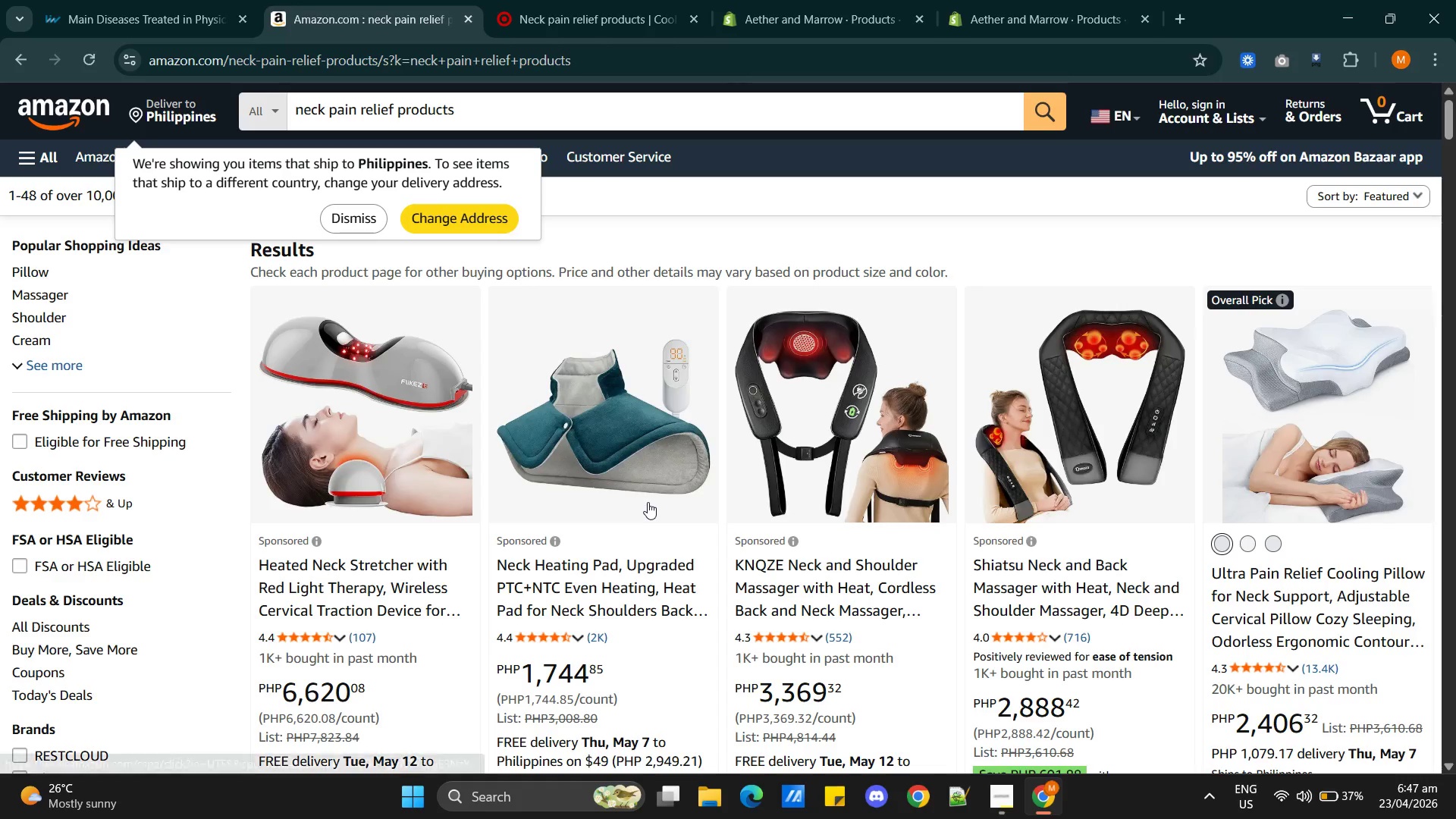 
scroll: coordinate [672, 505], scroll_direction: up, amount: 6.0
 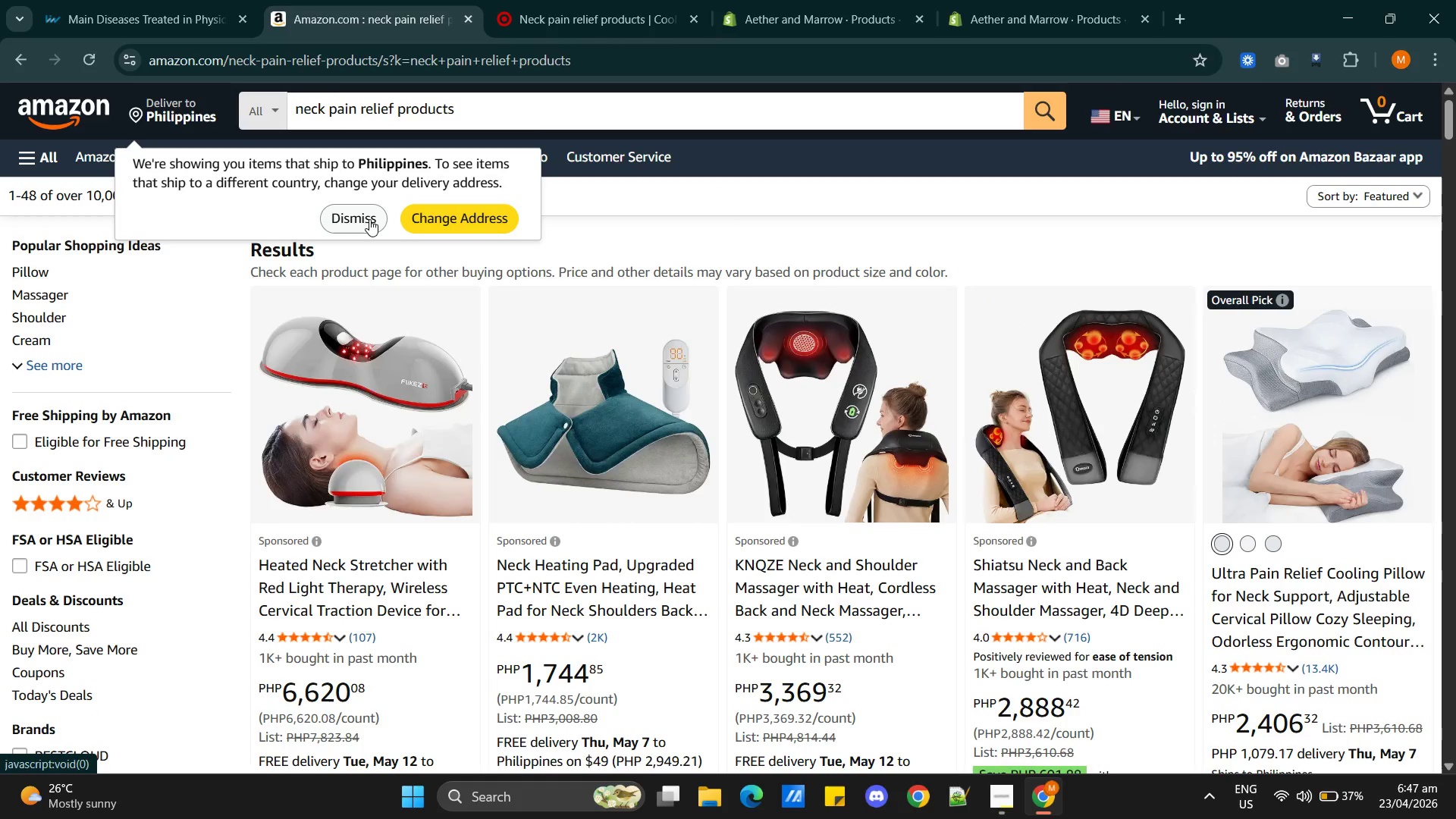 
left_click([369, 220])
 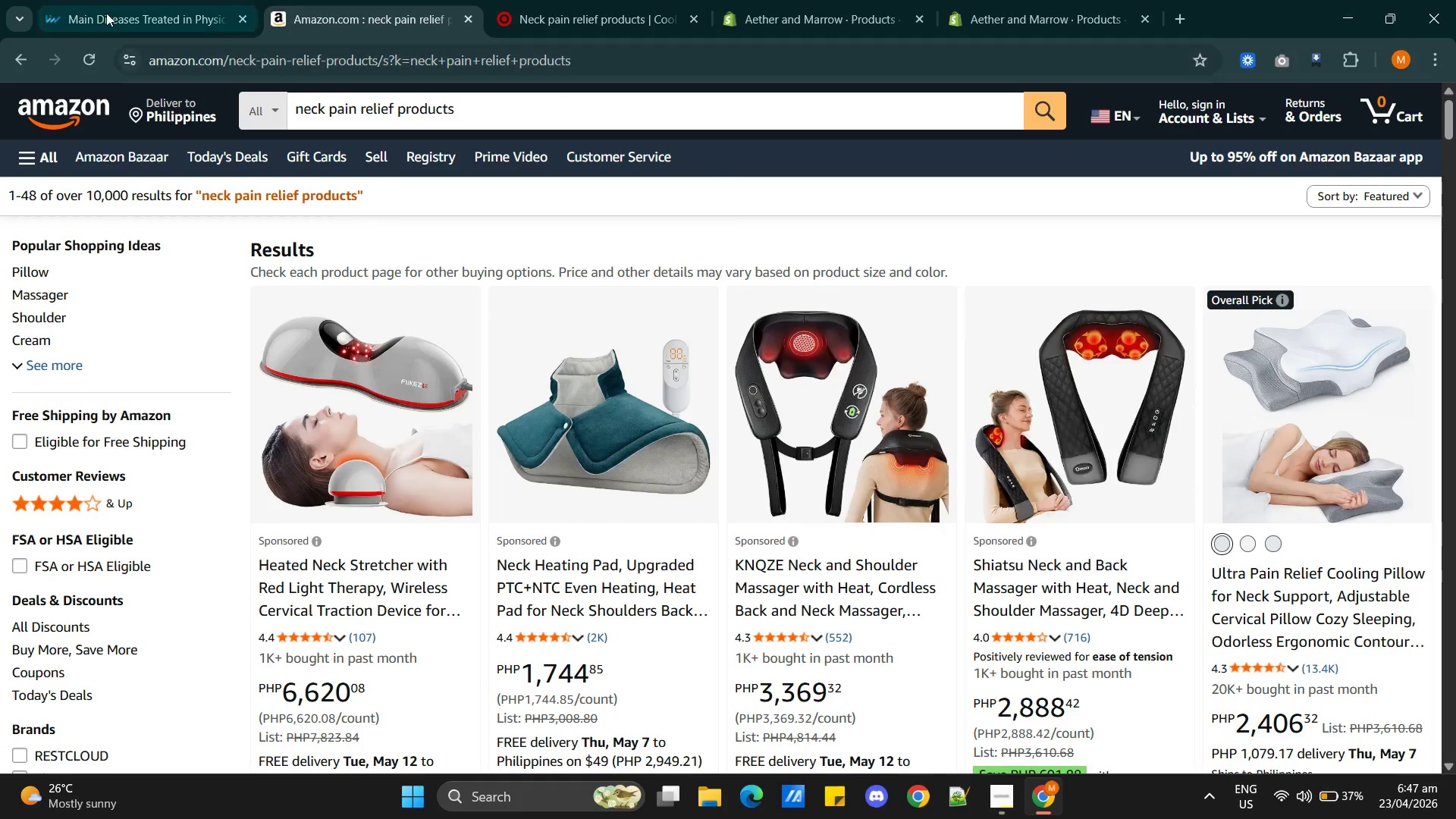 
left_click([106, 11])
 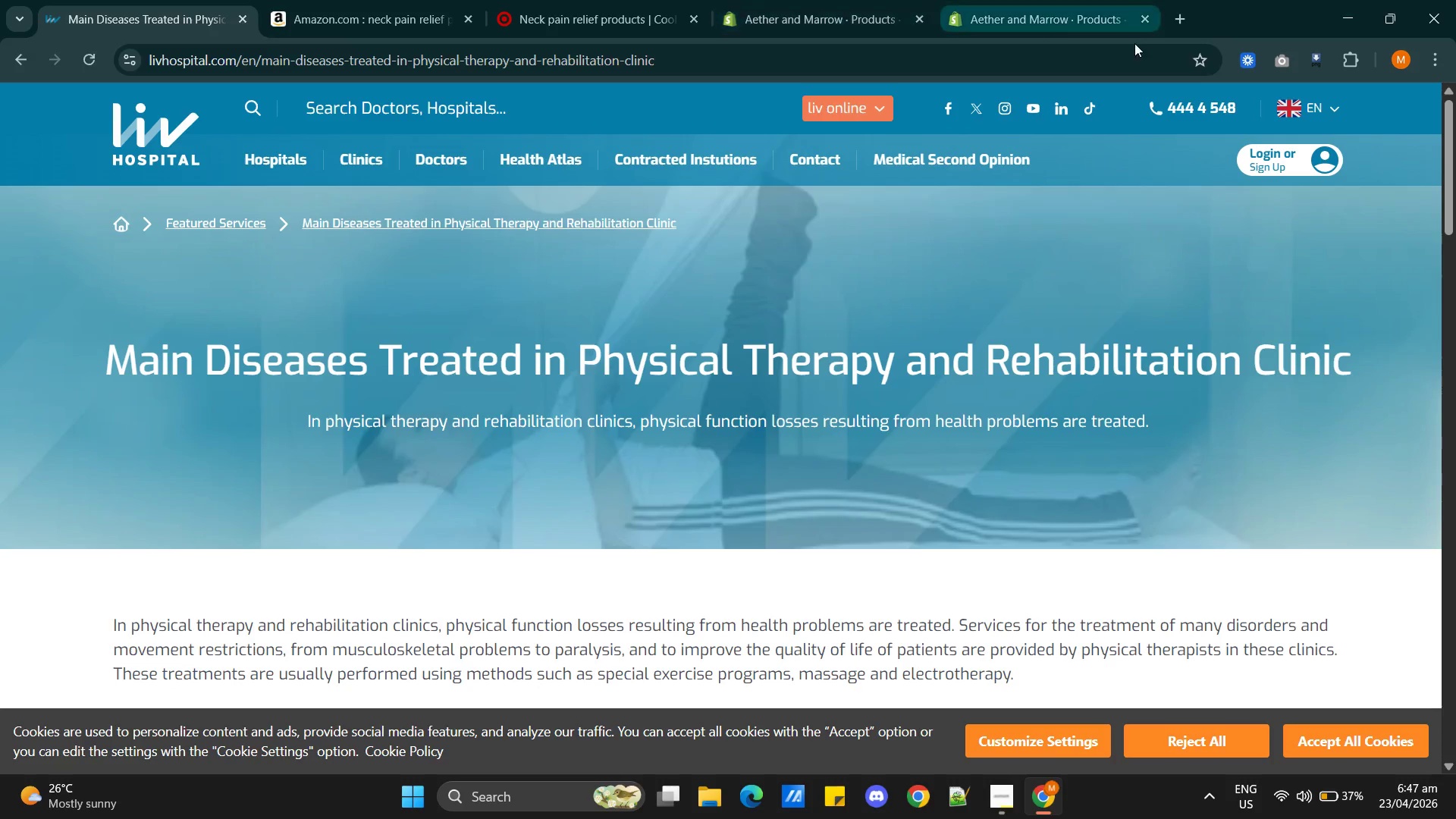 
left_click([1175, 16])
 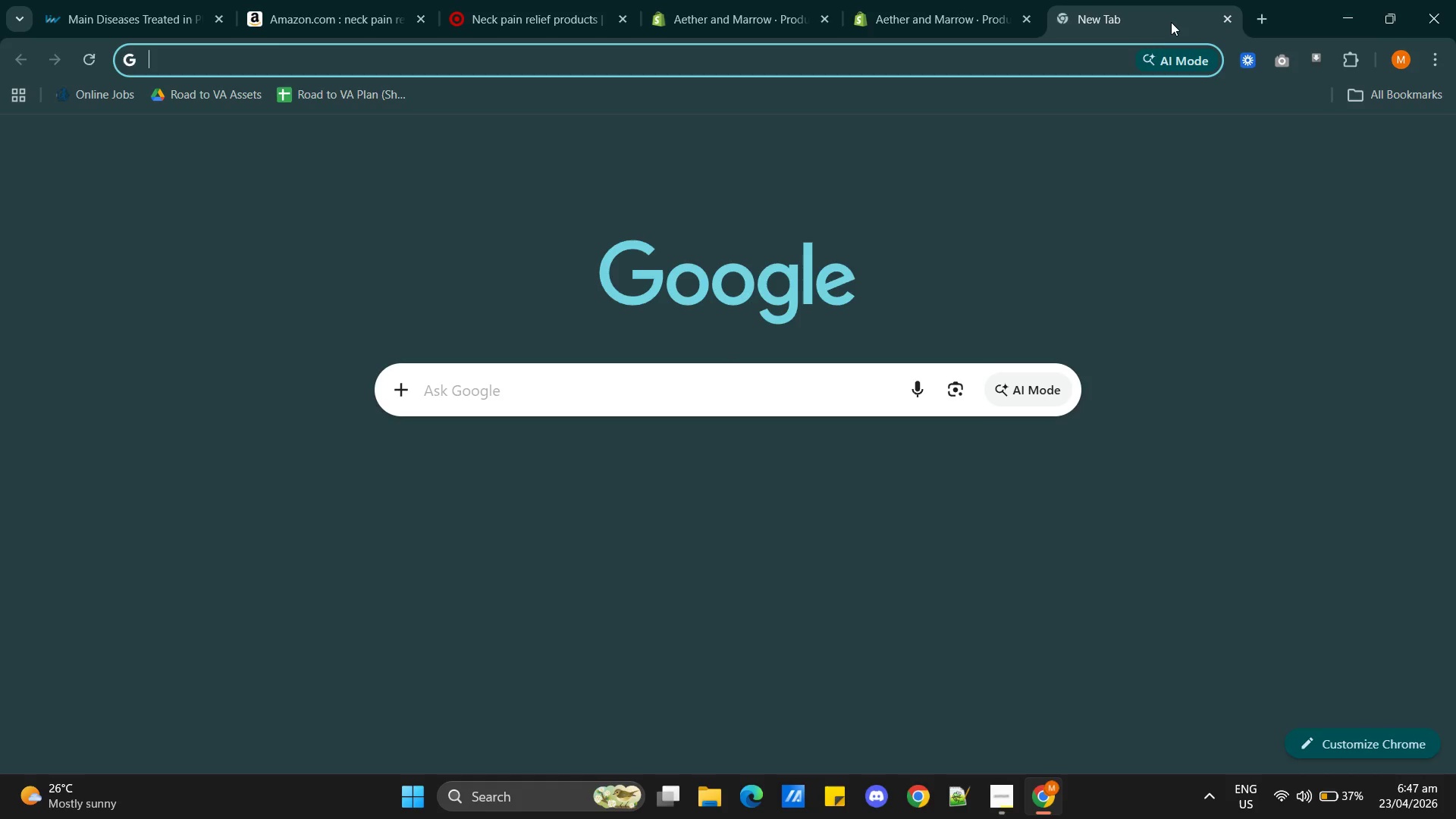 
left_click_drag(start_coordinate=[1154, 16], to_coordinate=[149, 24])
 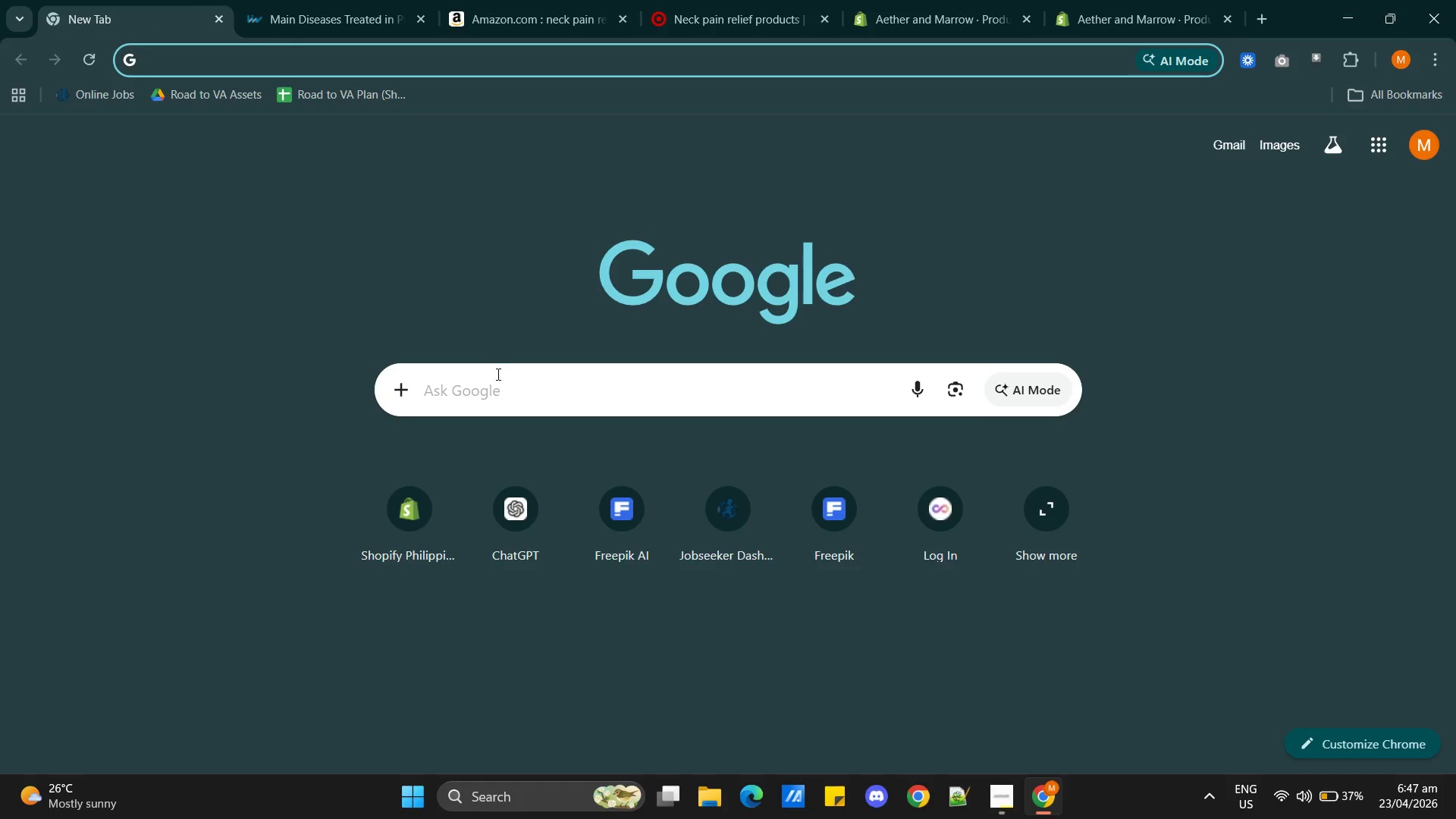 
left_click([498, 384])
 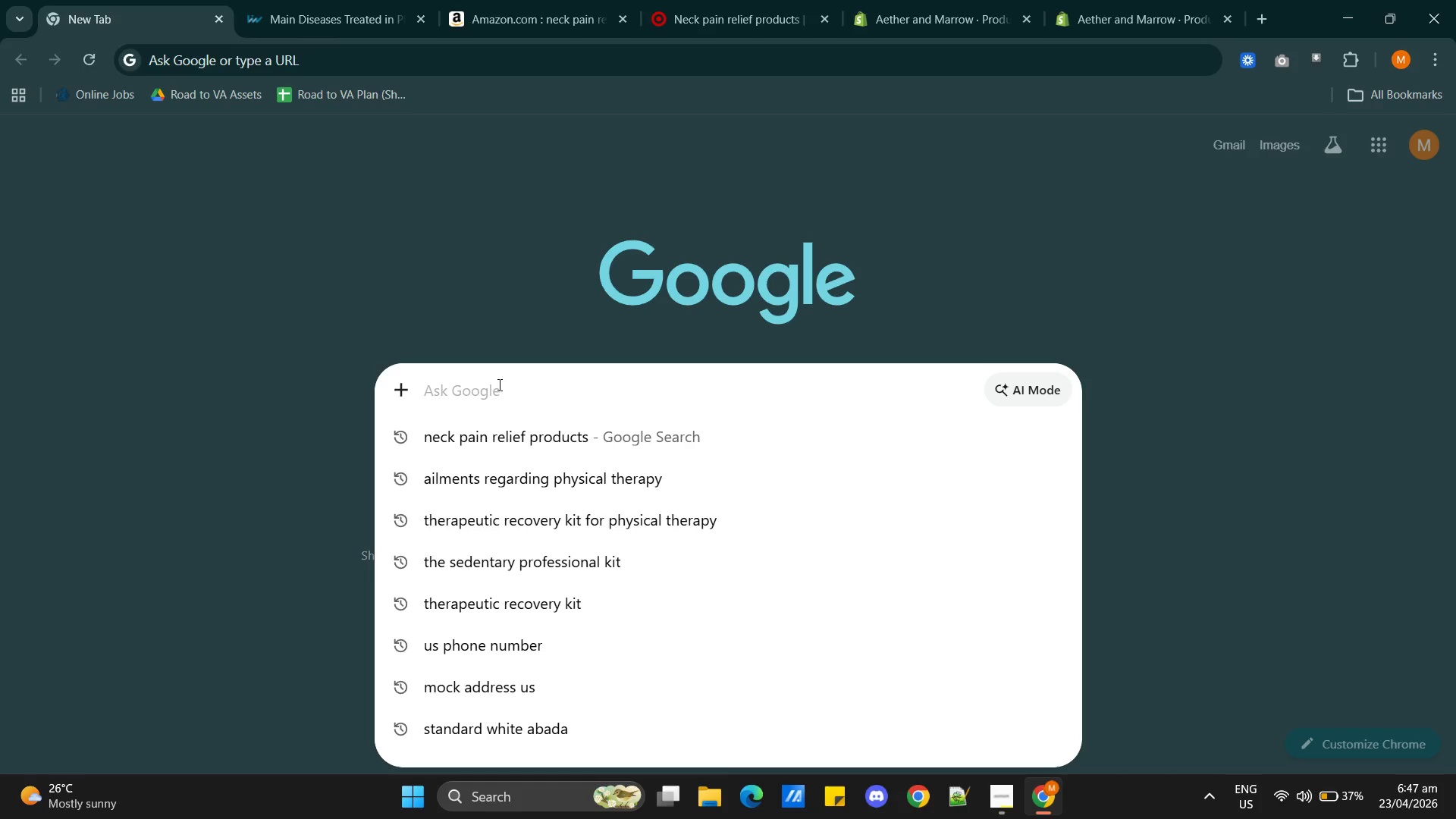 
key(Alt+AltLeft)
 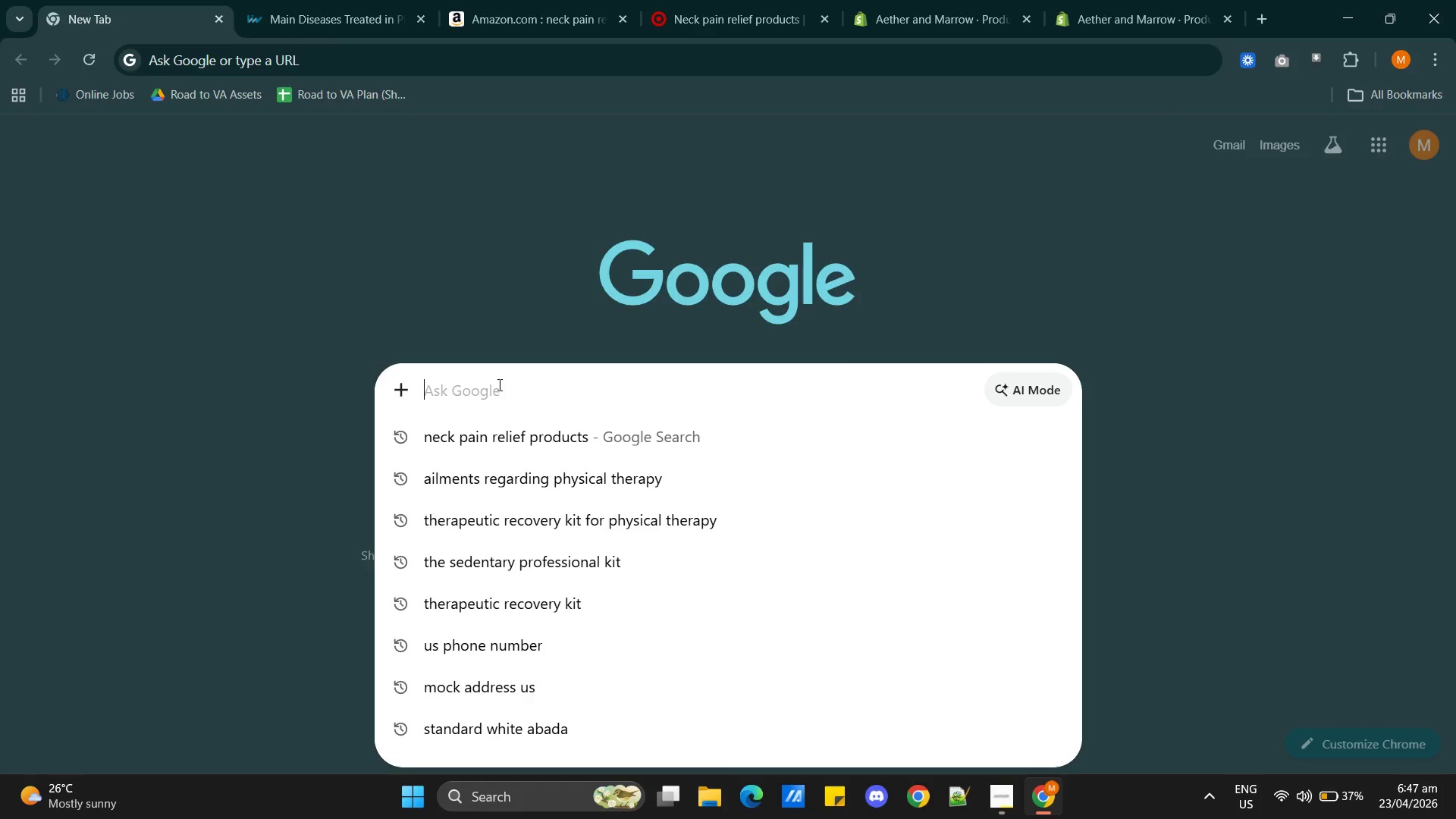 
key(Alt+Tab)